 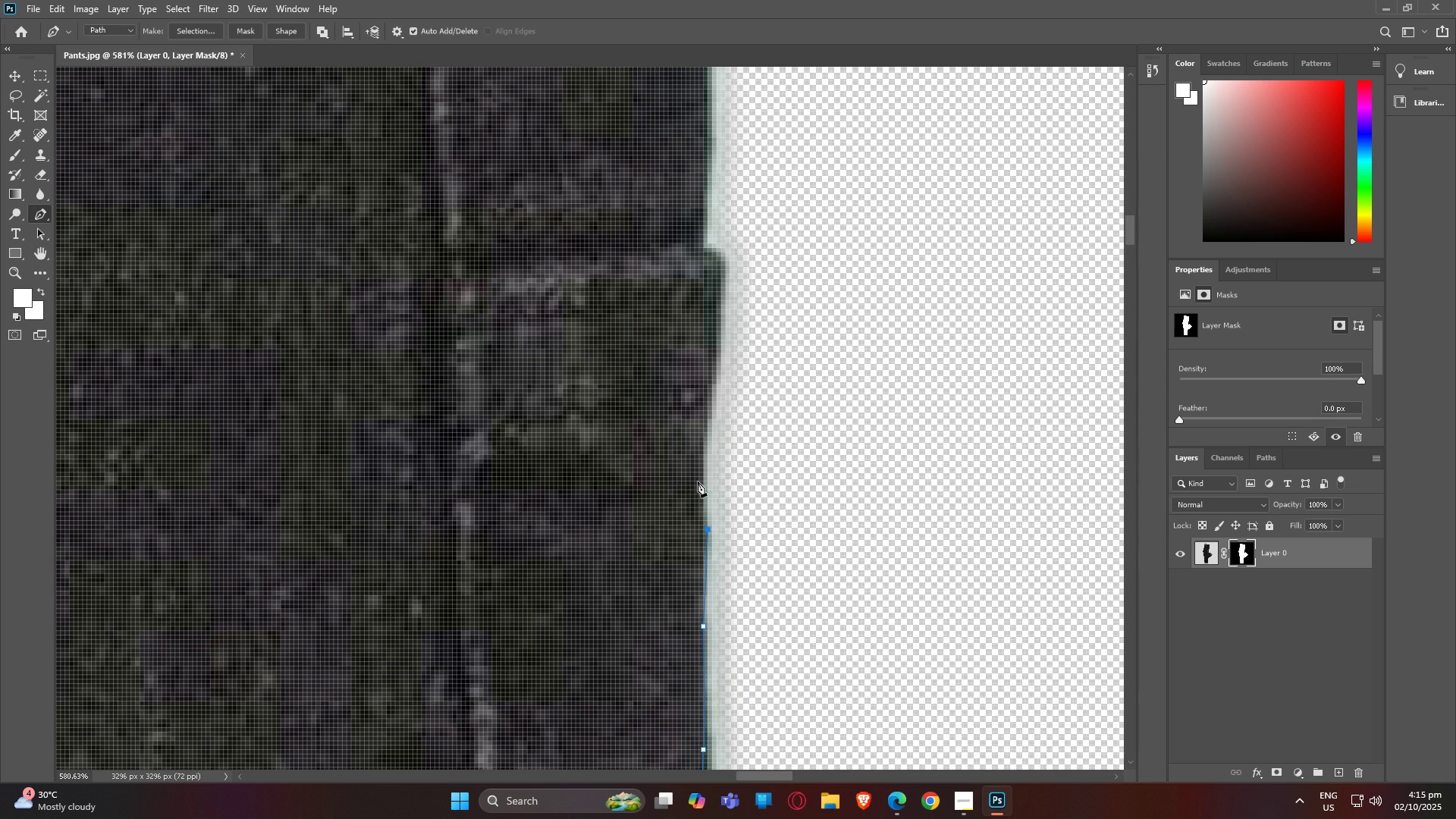 
left_click([703, 463])
 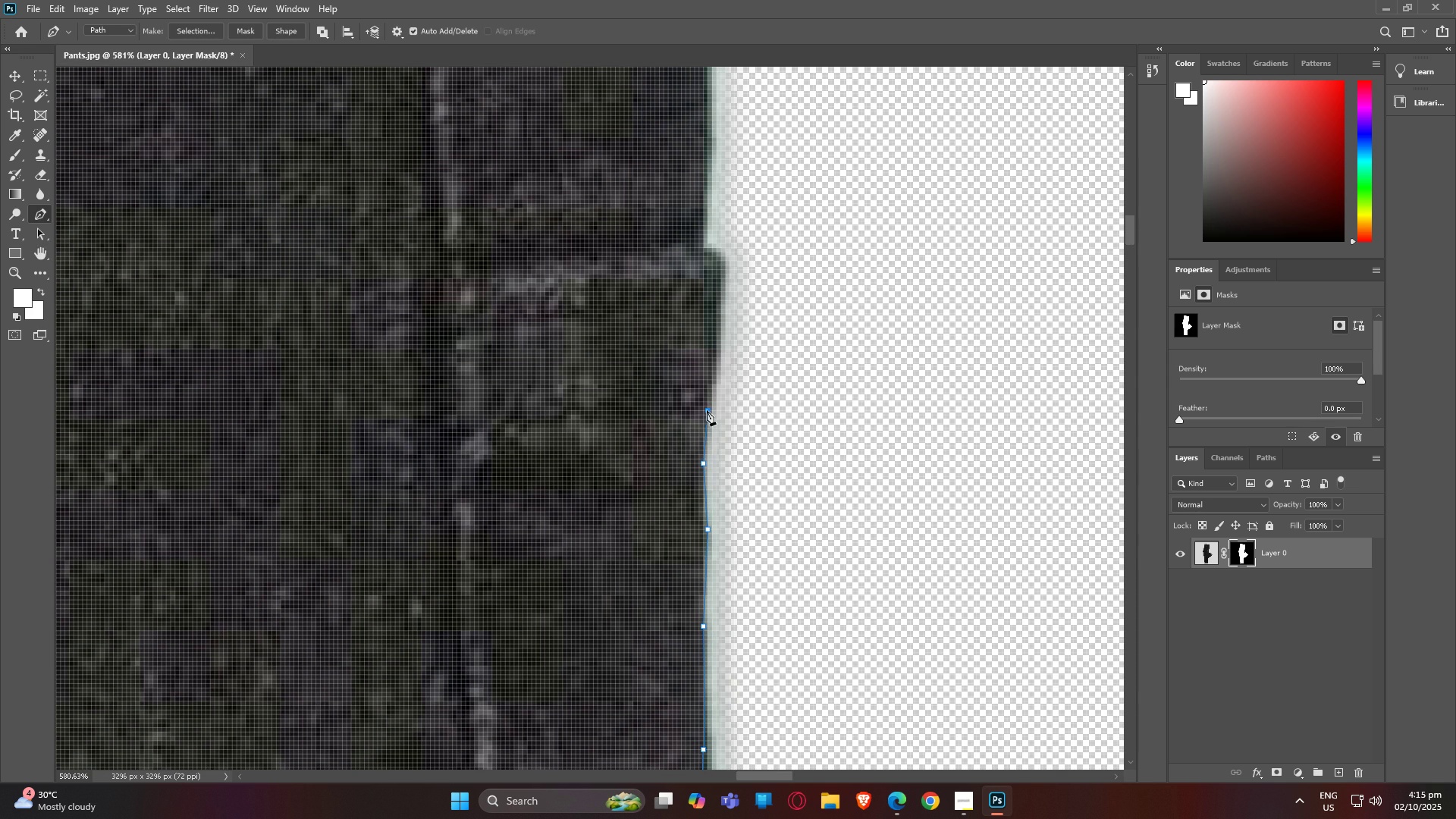 
left_click([707, 410])
 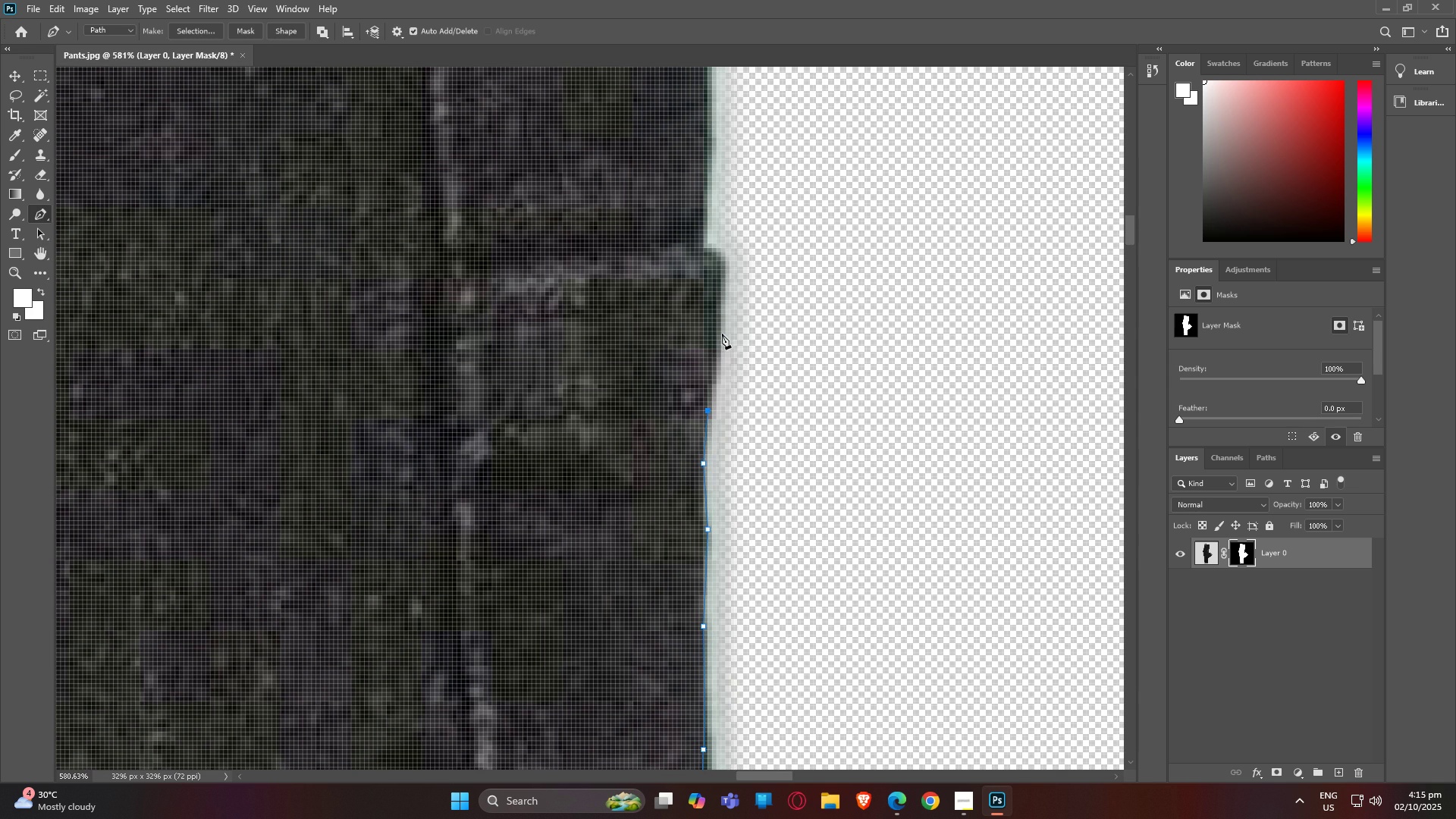 
left_click([723, 332])
 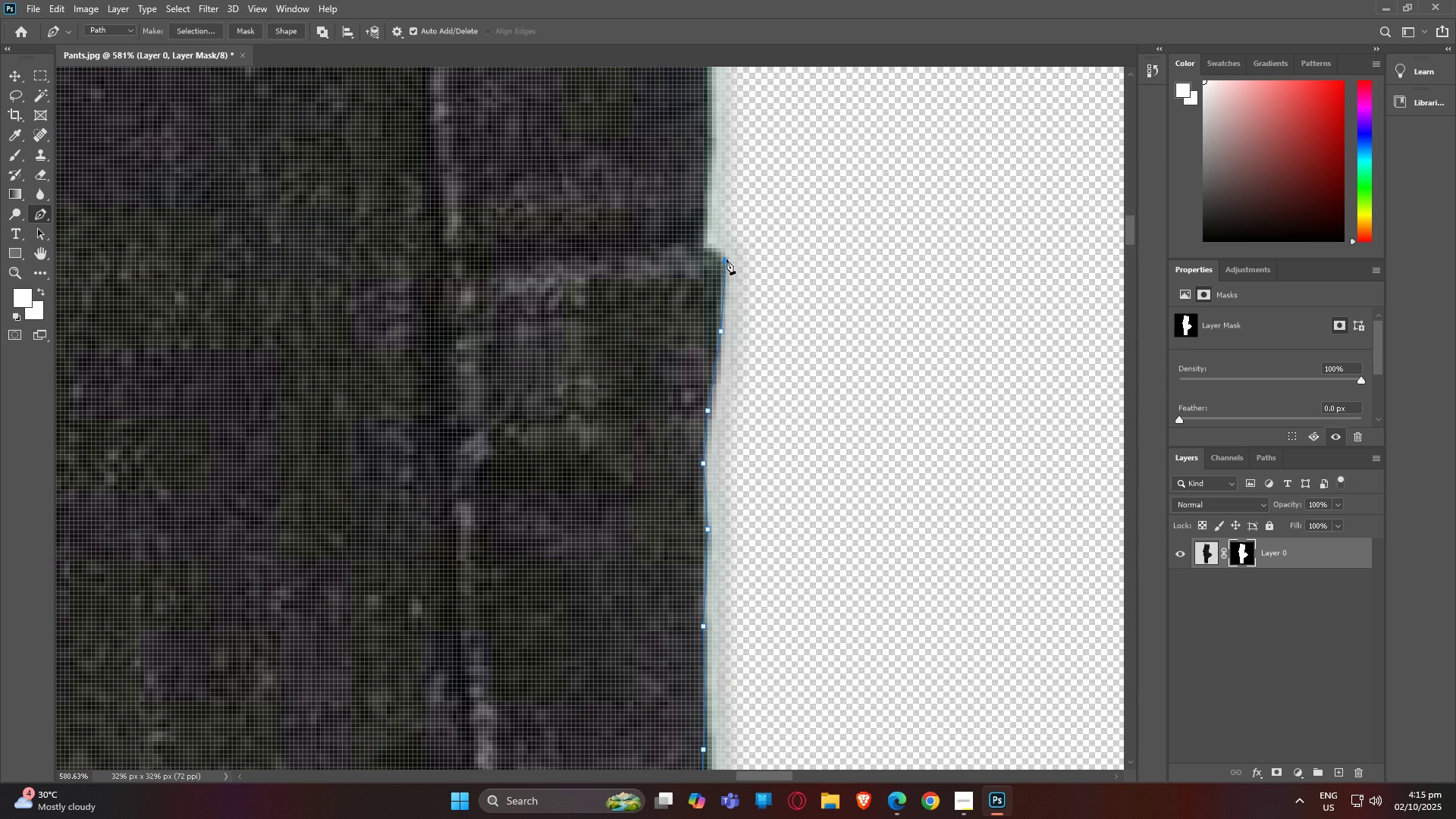 
left_click([726, 259])
 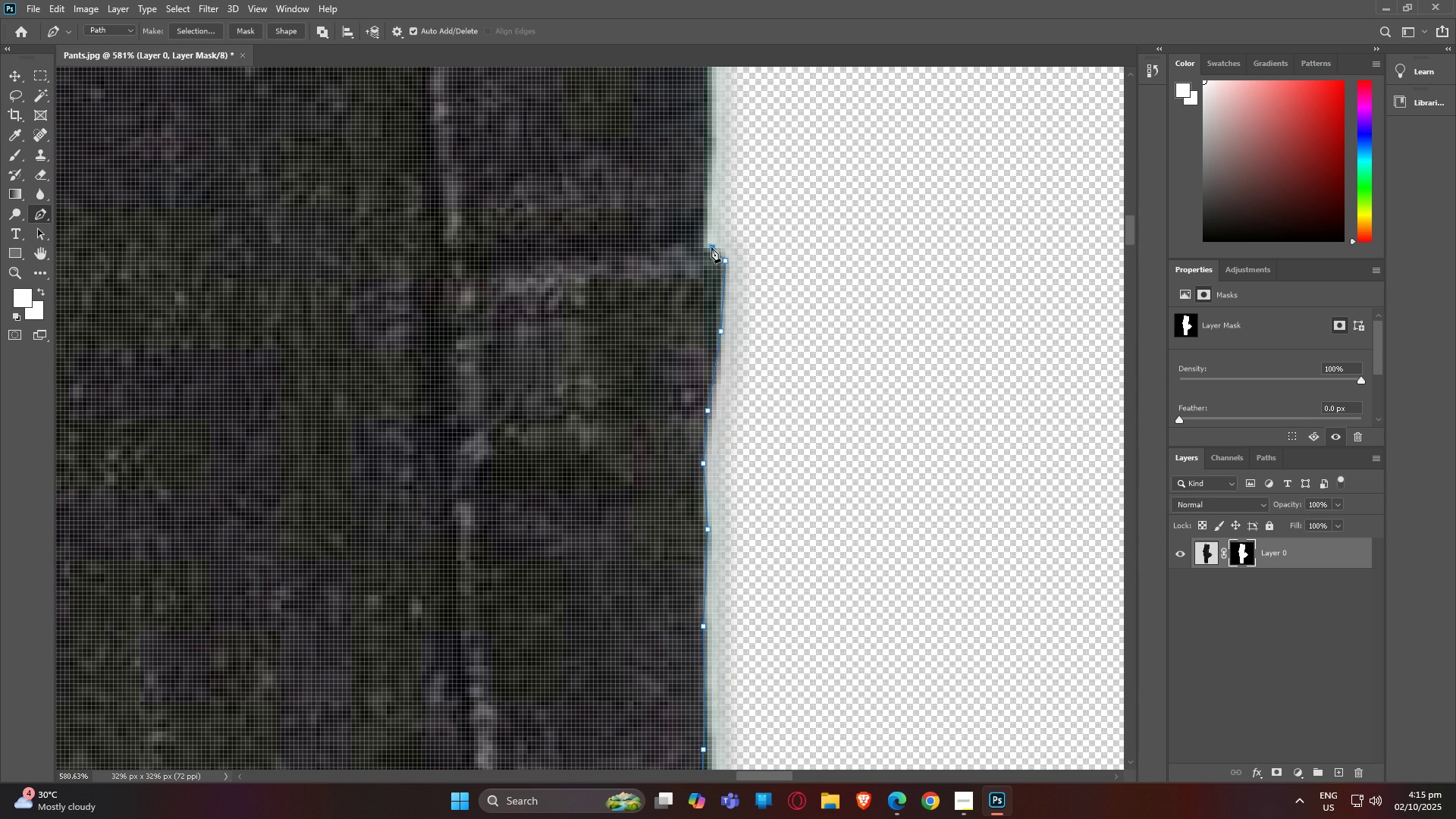 
left_click([711, 247])
 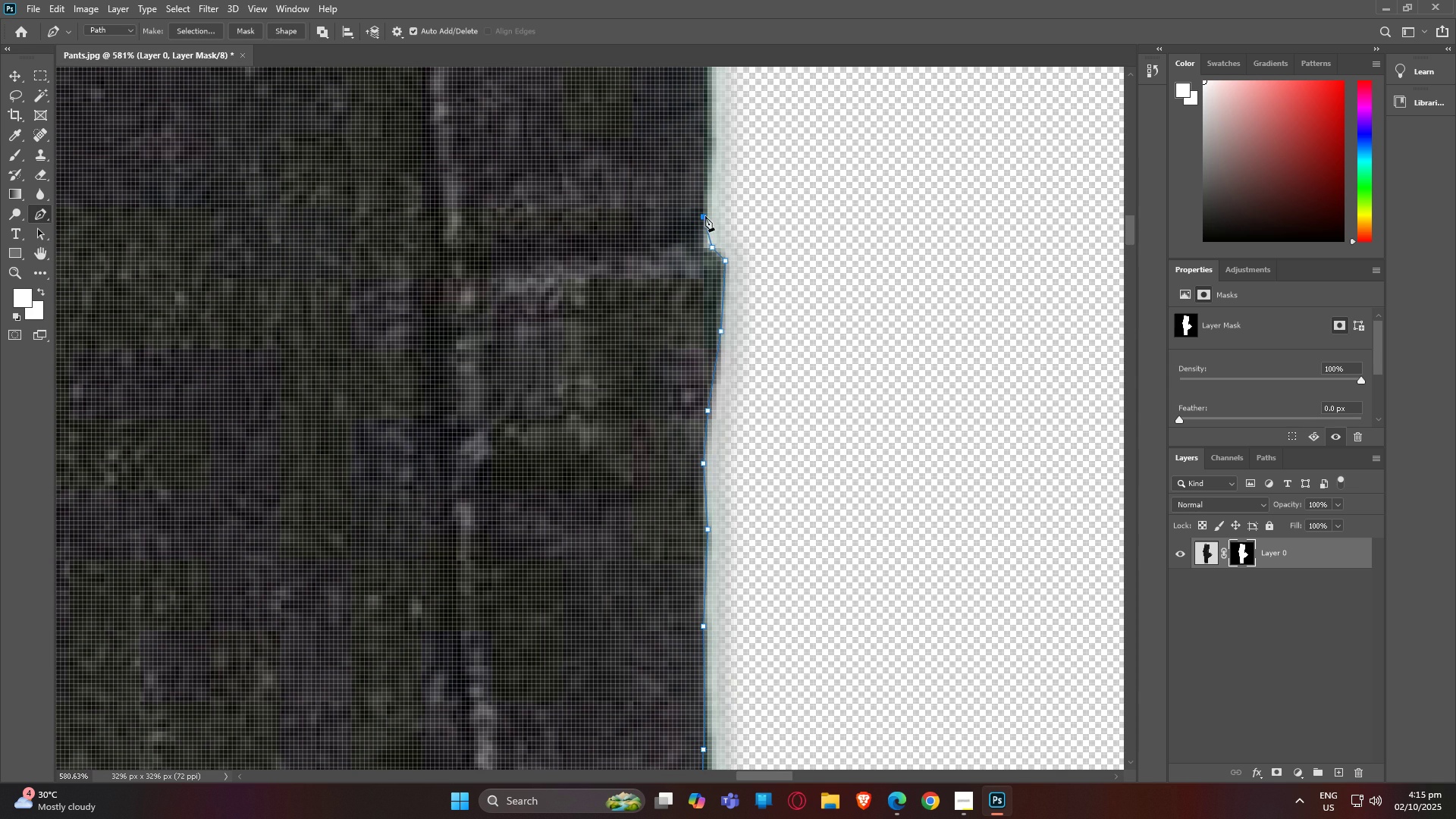 
left_click([705, 216])